 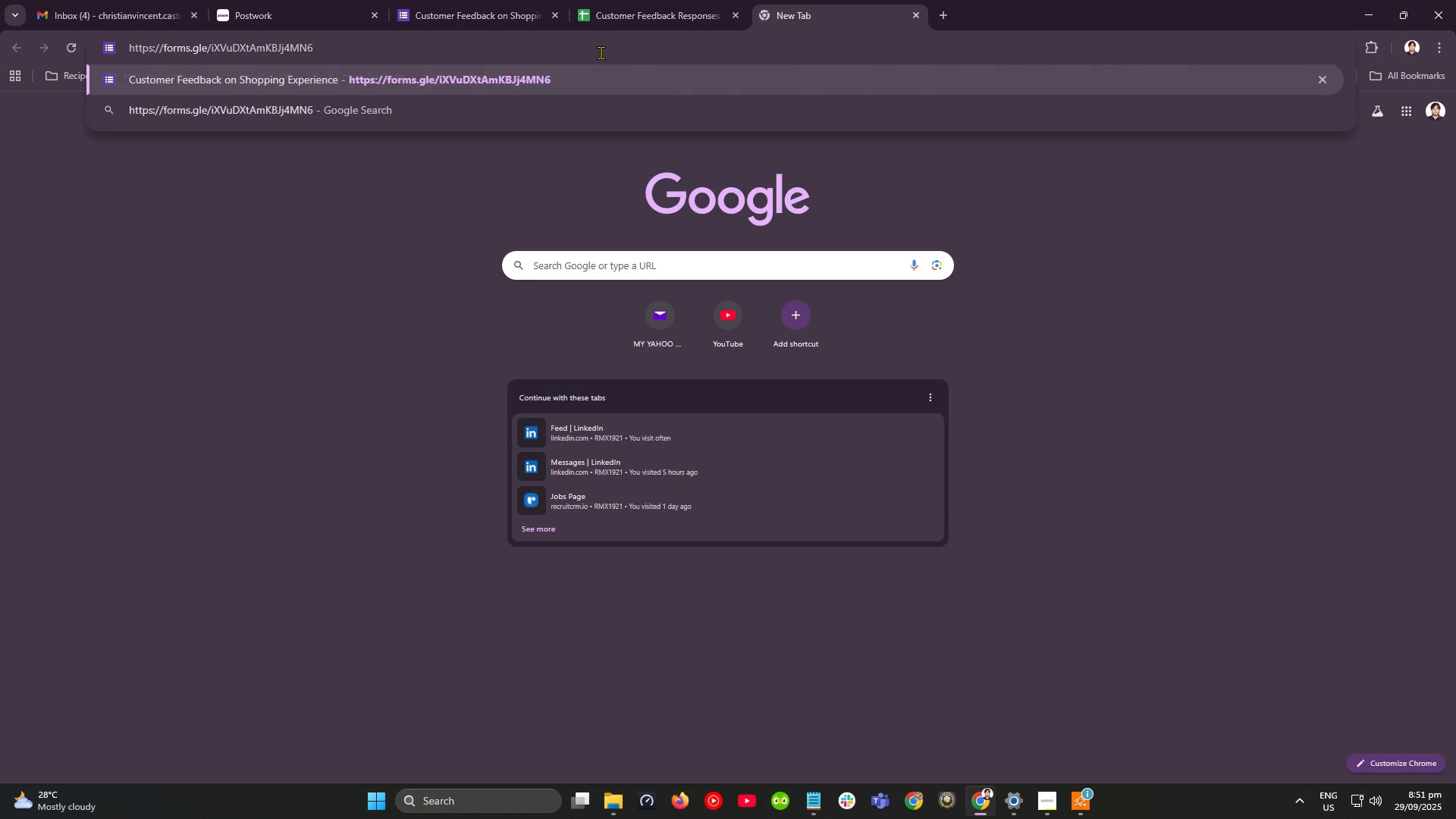 
key(NumpadEnter)
 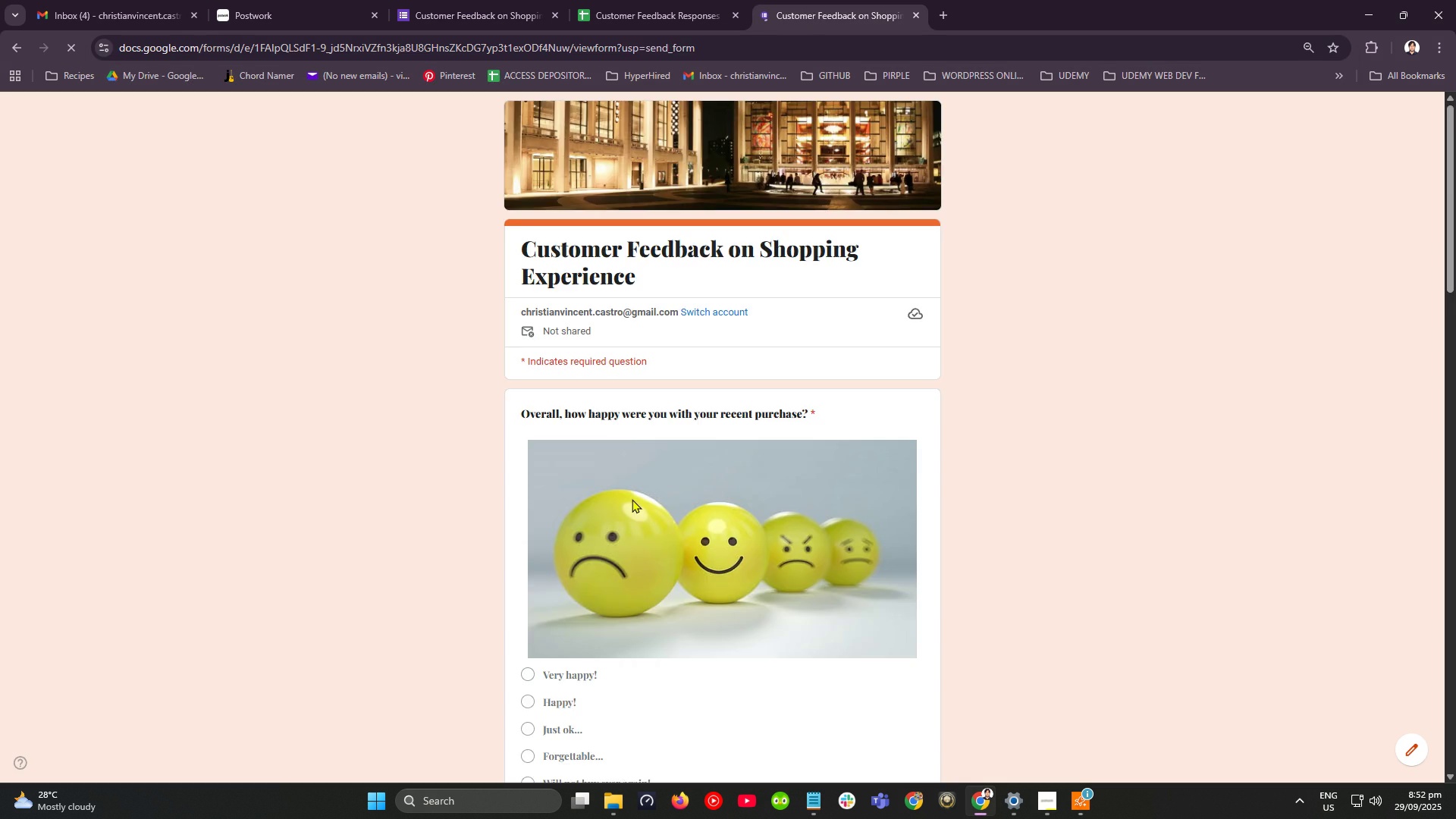 
scroll: coordinate [631, 514], scroll_direction: down, amount: 31.0
 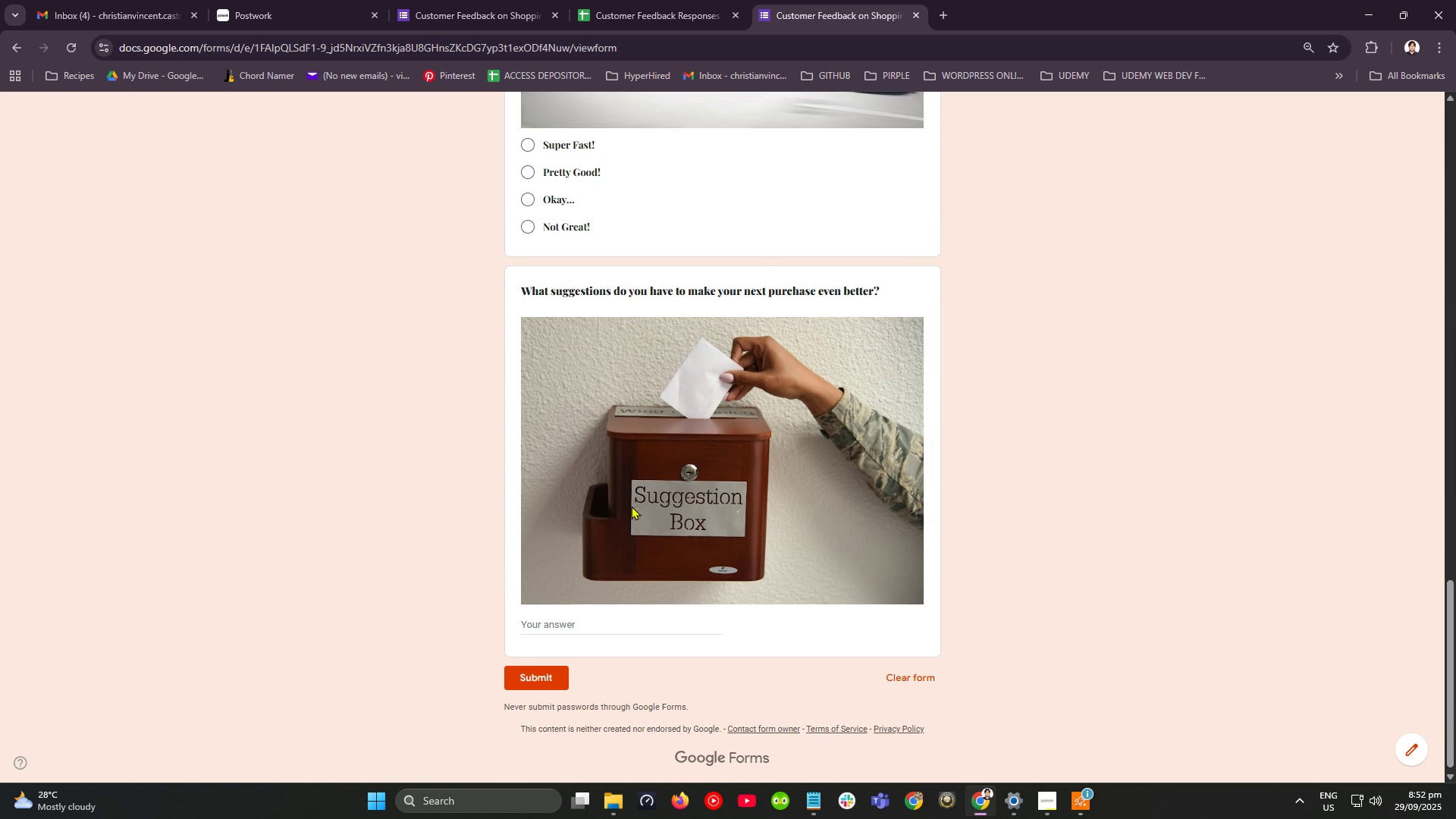 
scroll: coordinate [607, 453], scroll_direction: up, amount: 21.0
 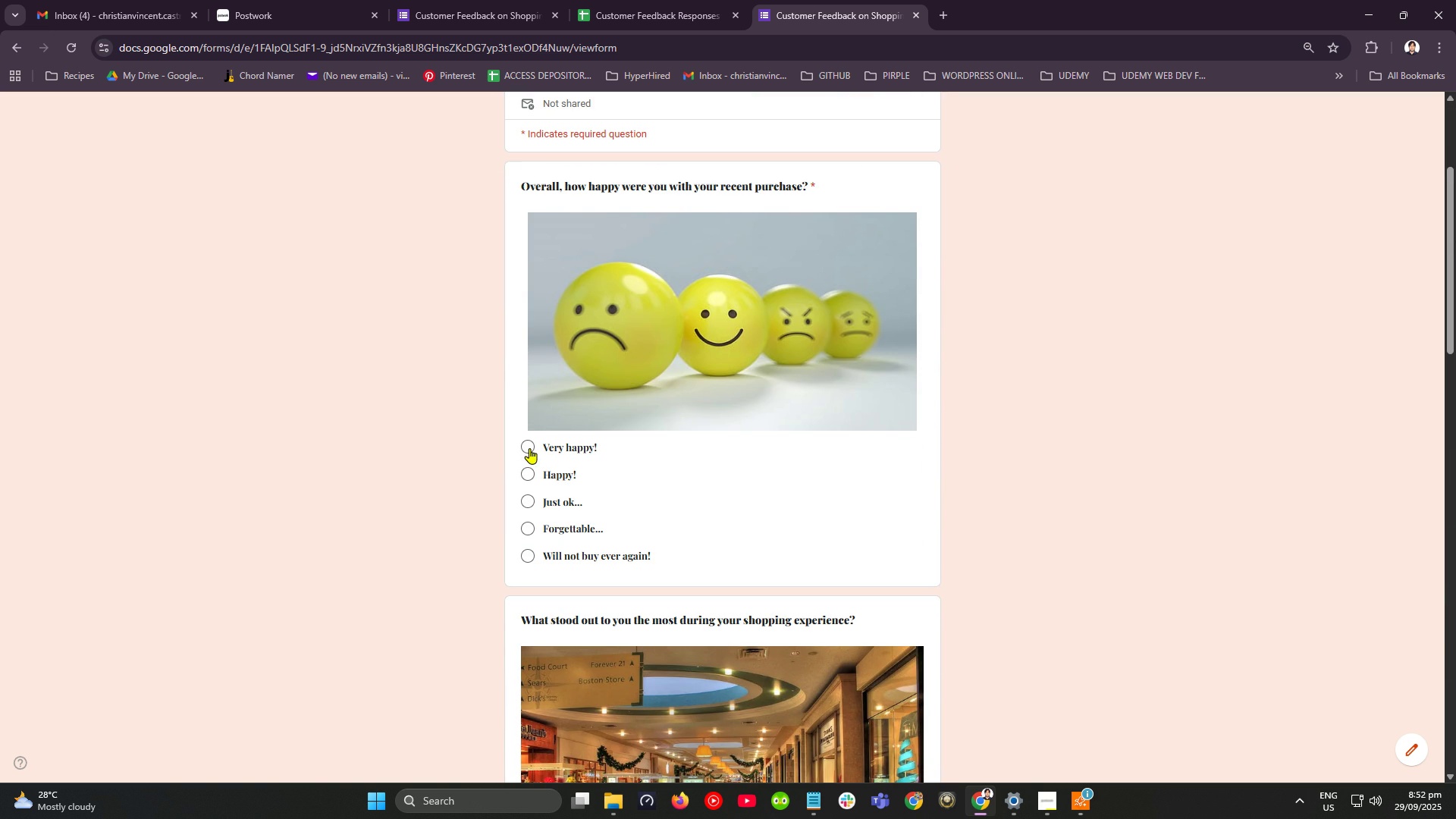 
left_click([529, 447])
 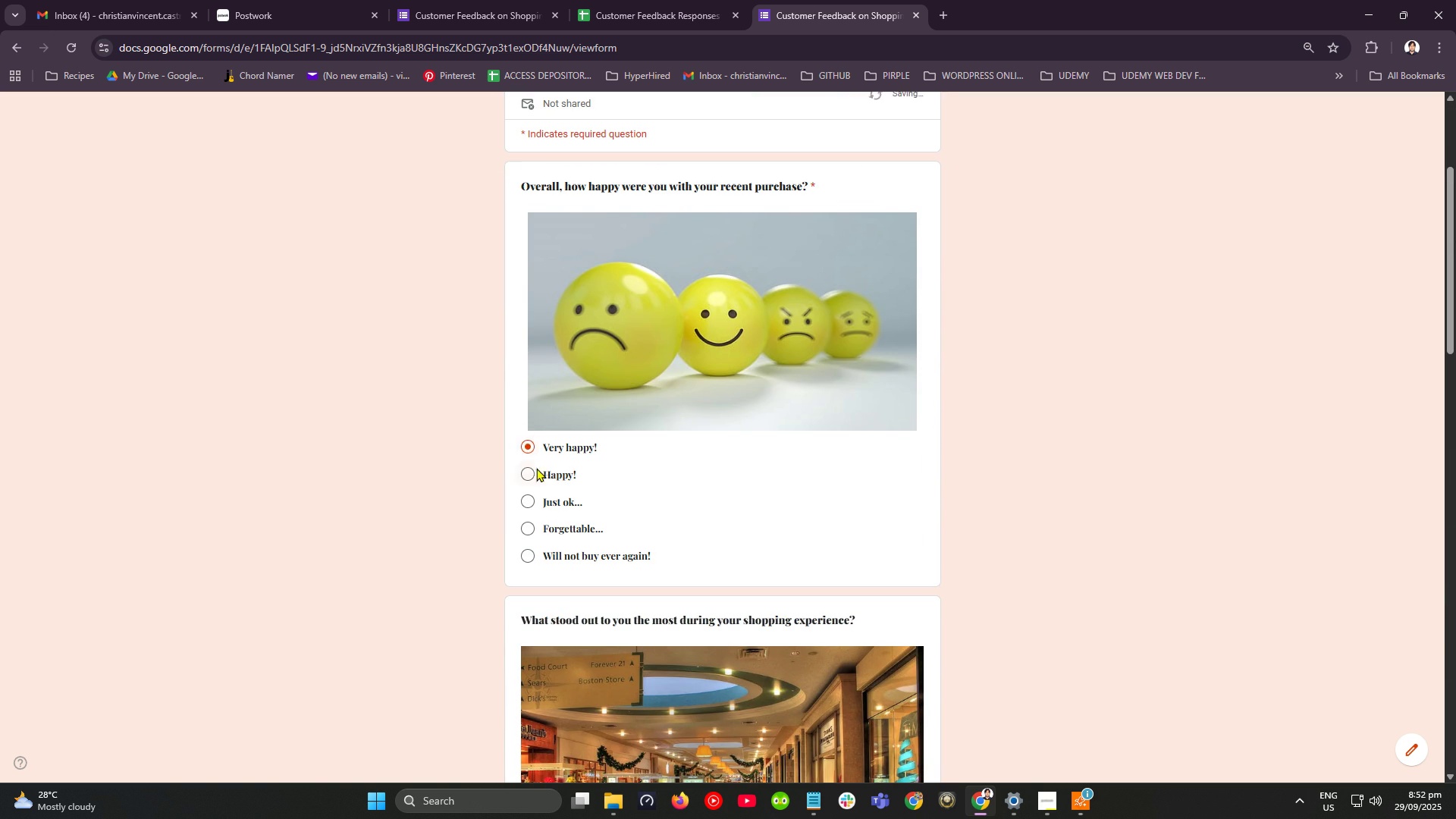 
scroll: coordinate [592, 531], scroll_direction: down, amount: 6.0
 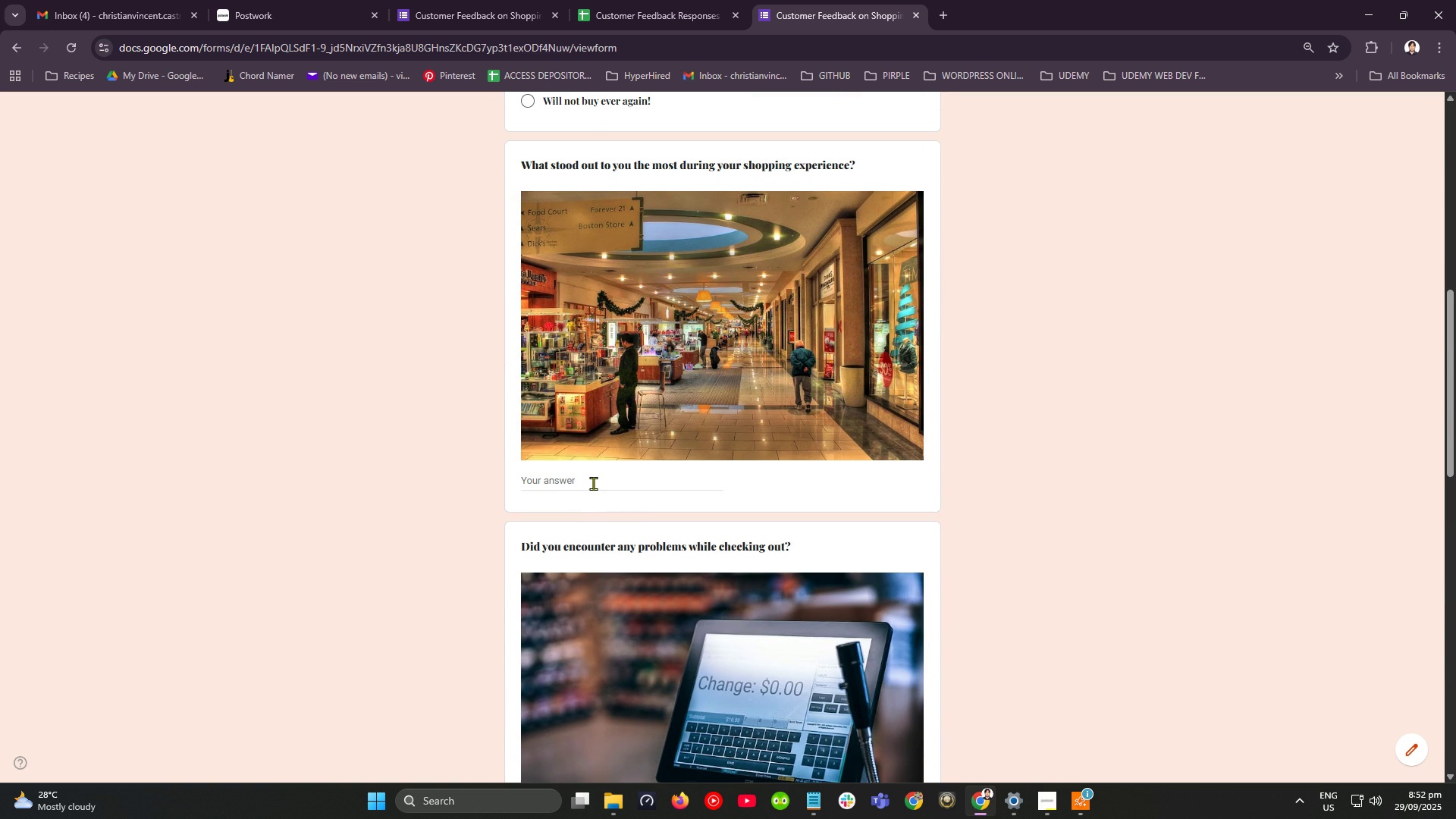 
left_click([593, 483])